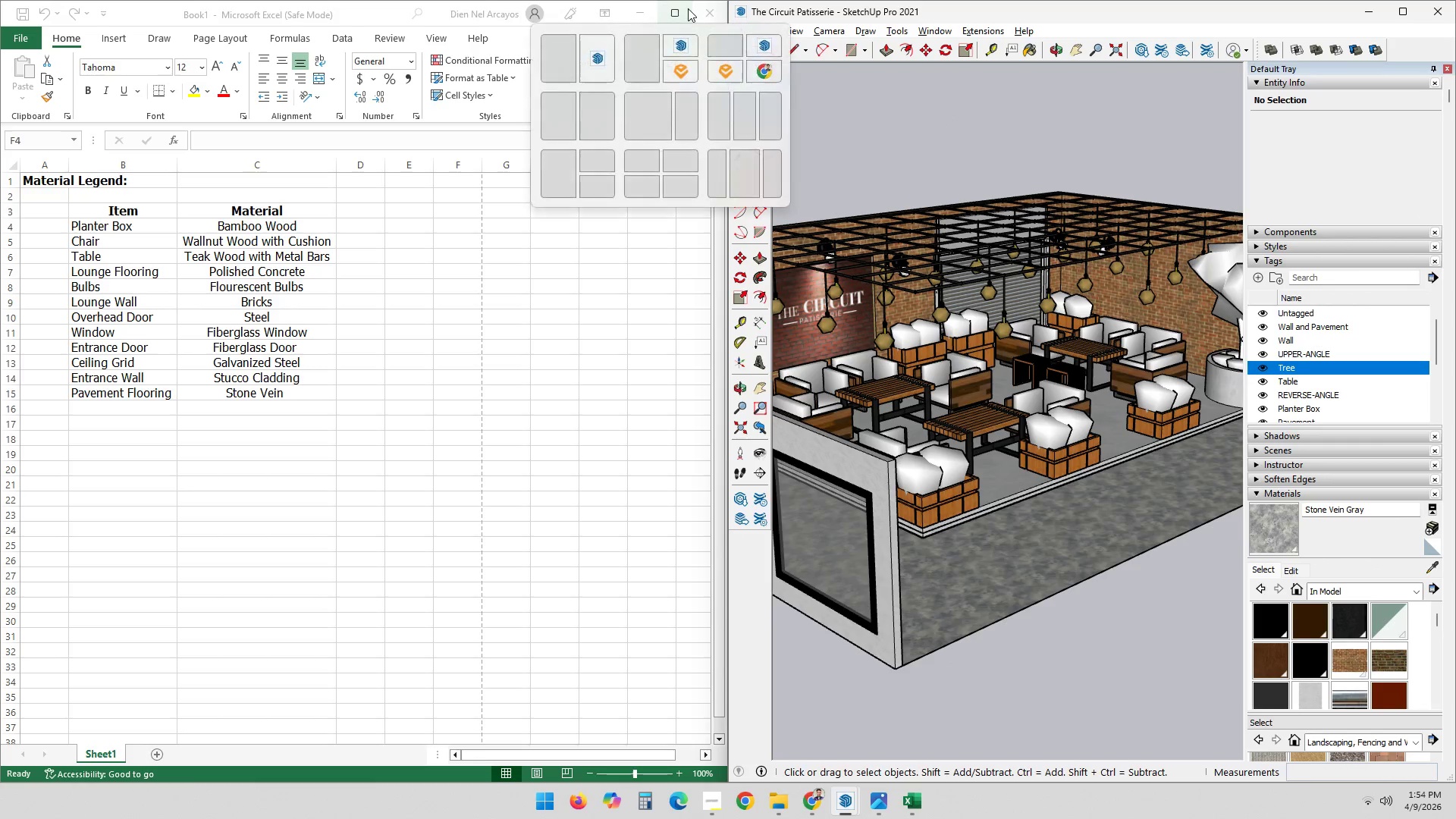 
left_click([711, 10])
 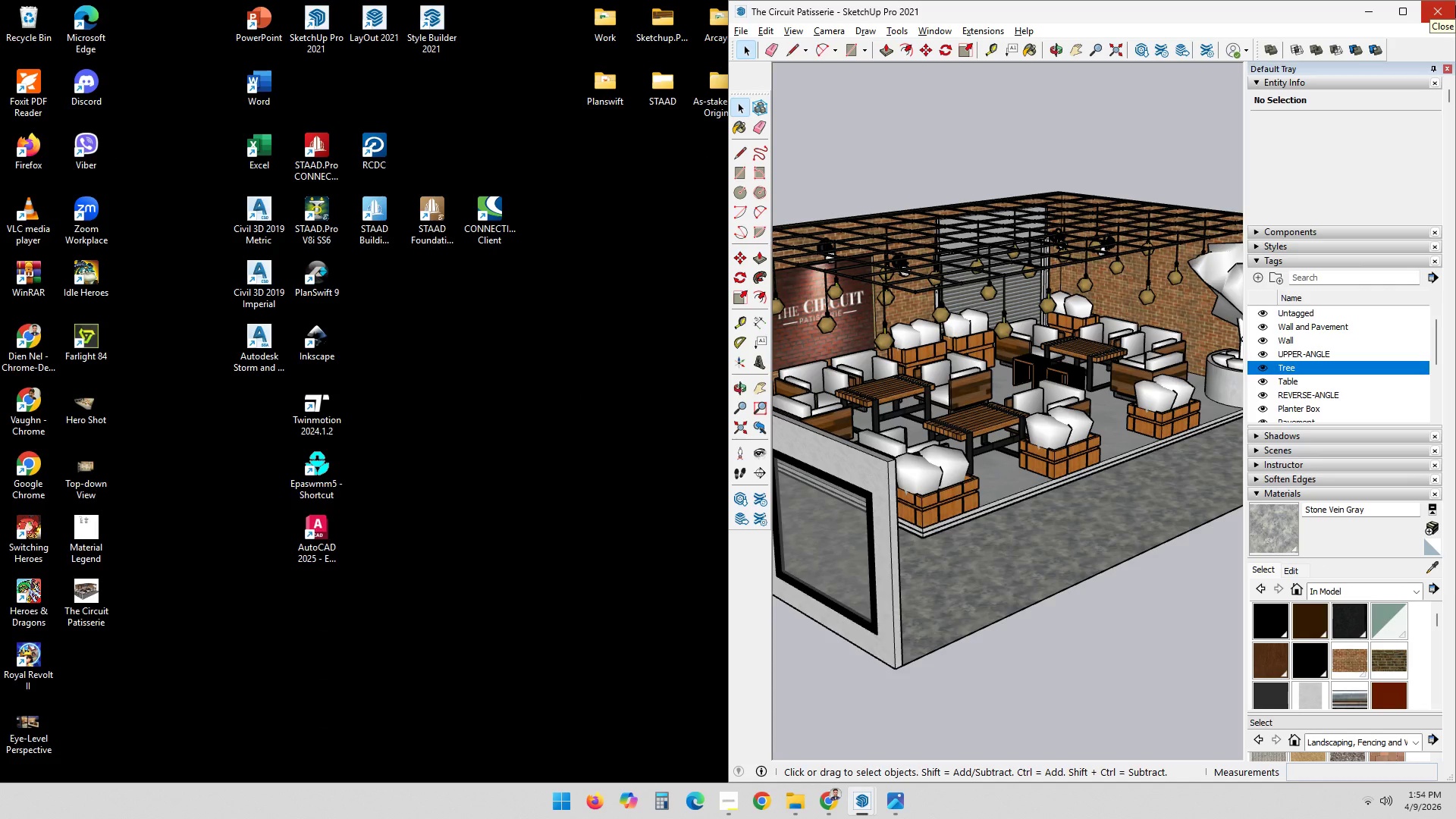 
wait(10.59)
 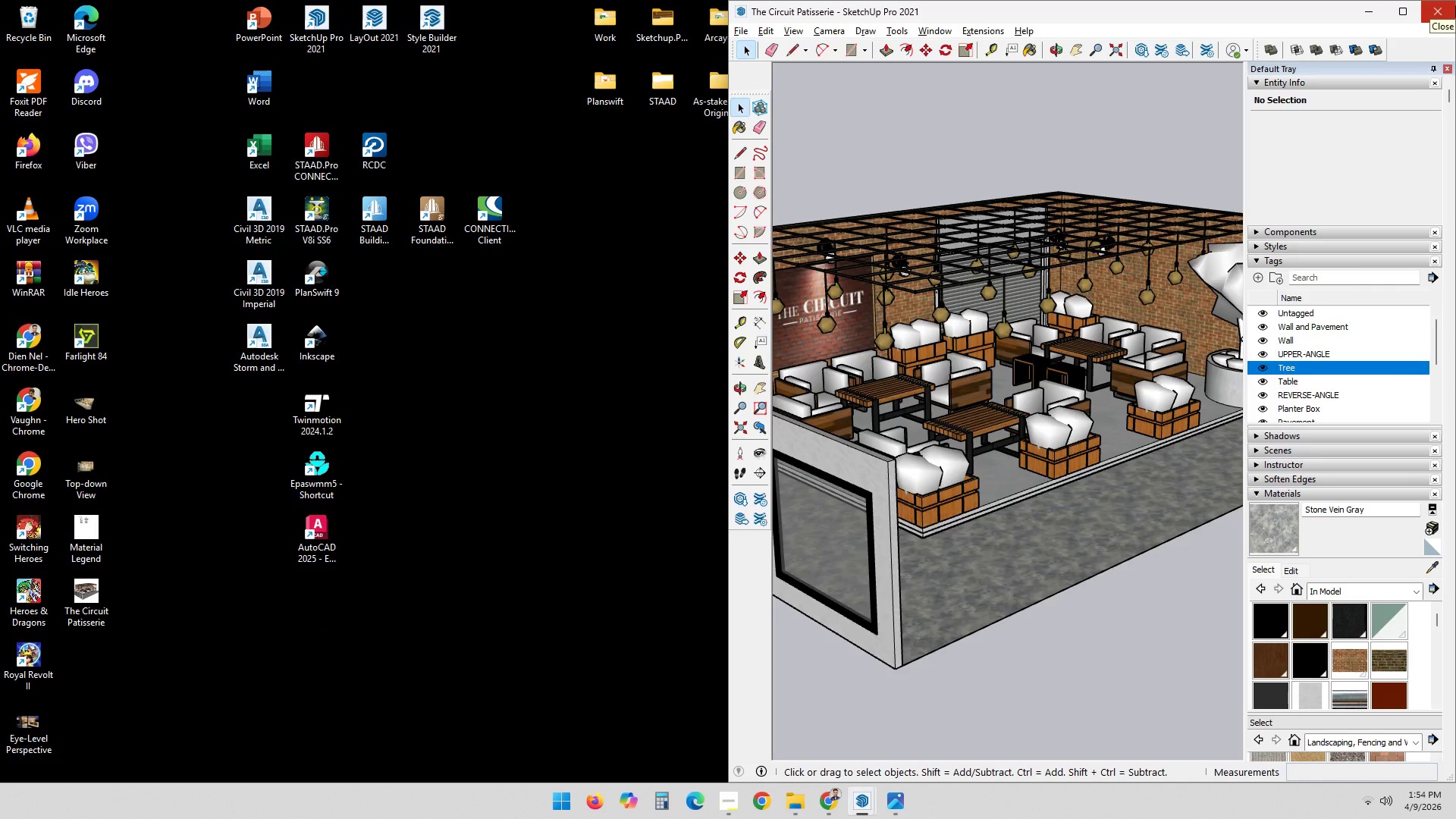 
left_click([1452, 5])
 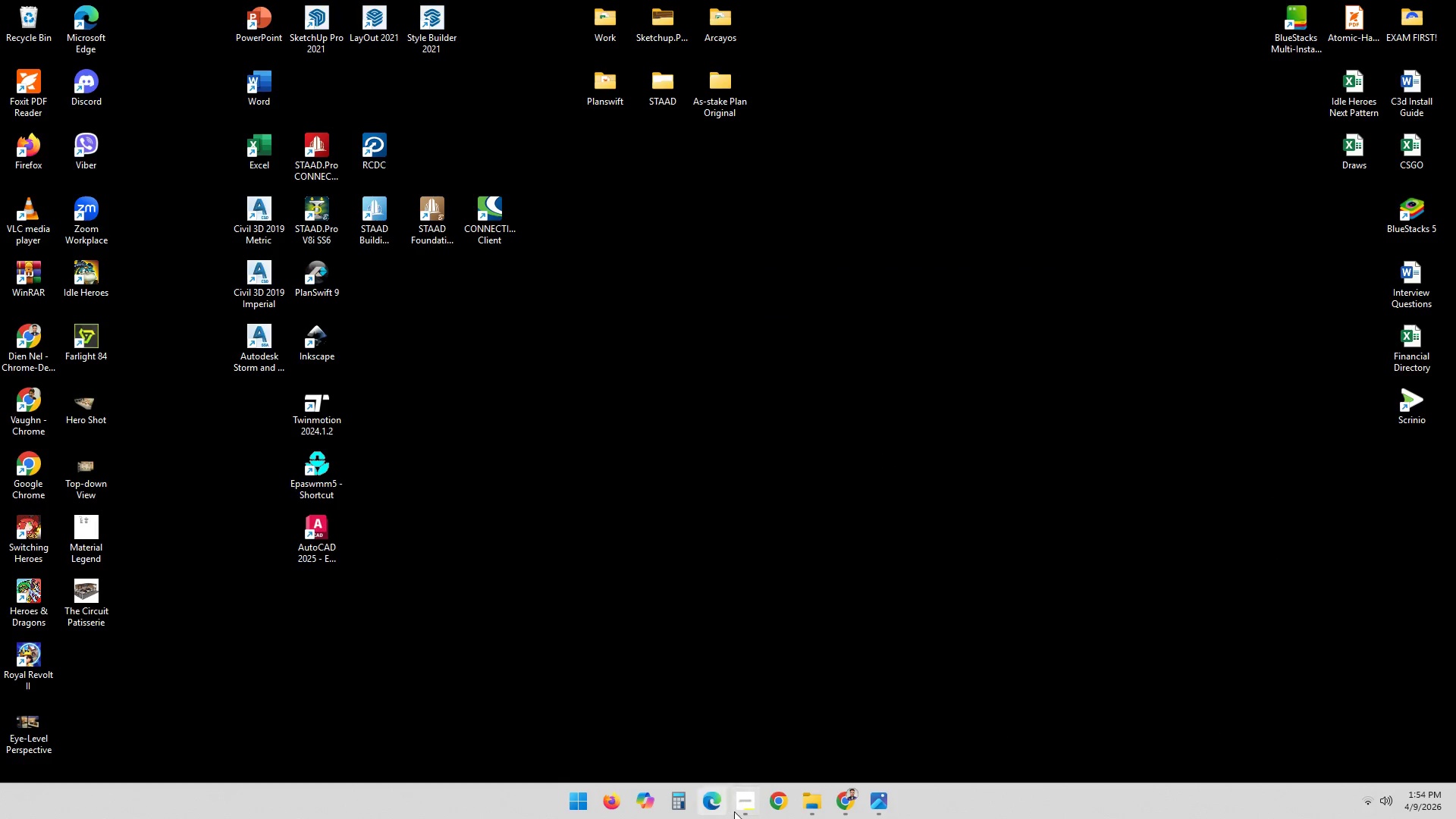 
left_click([745, 810])